 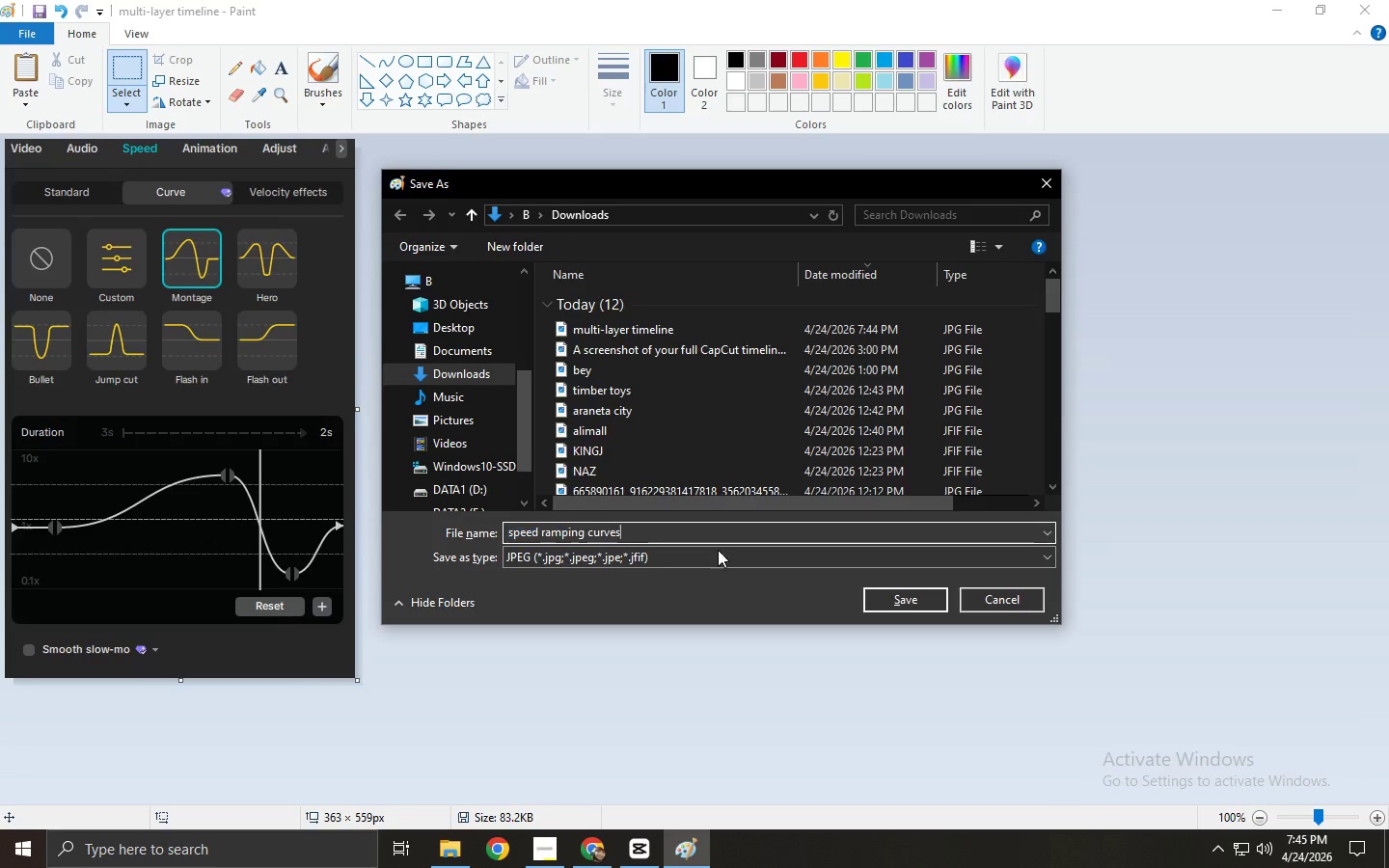 
key(Control+V)
 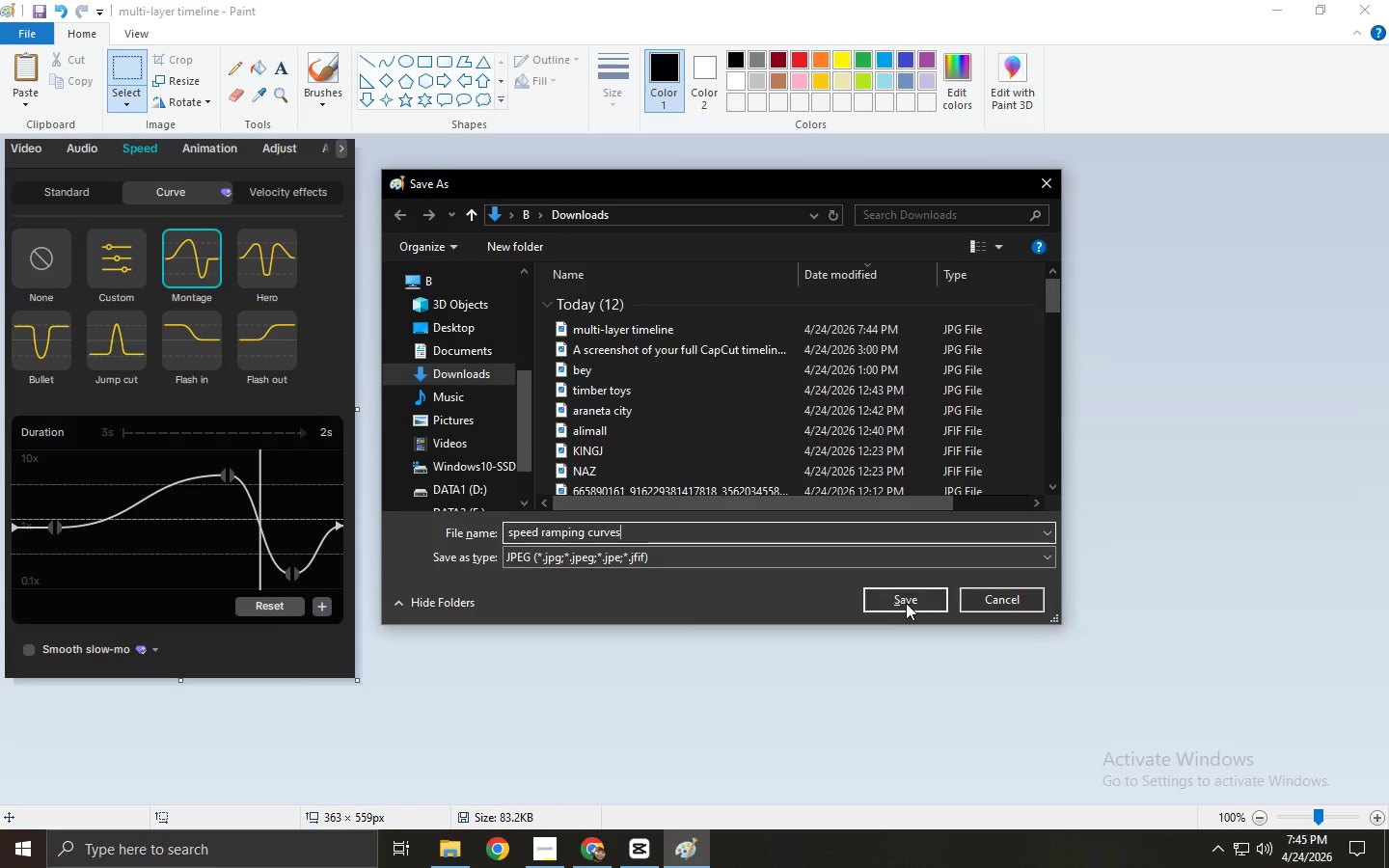 
left_click([907, 603])
 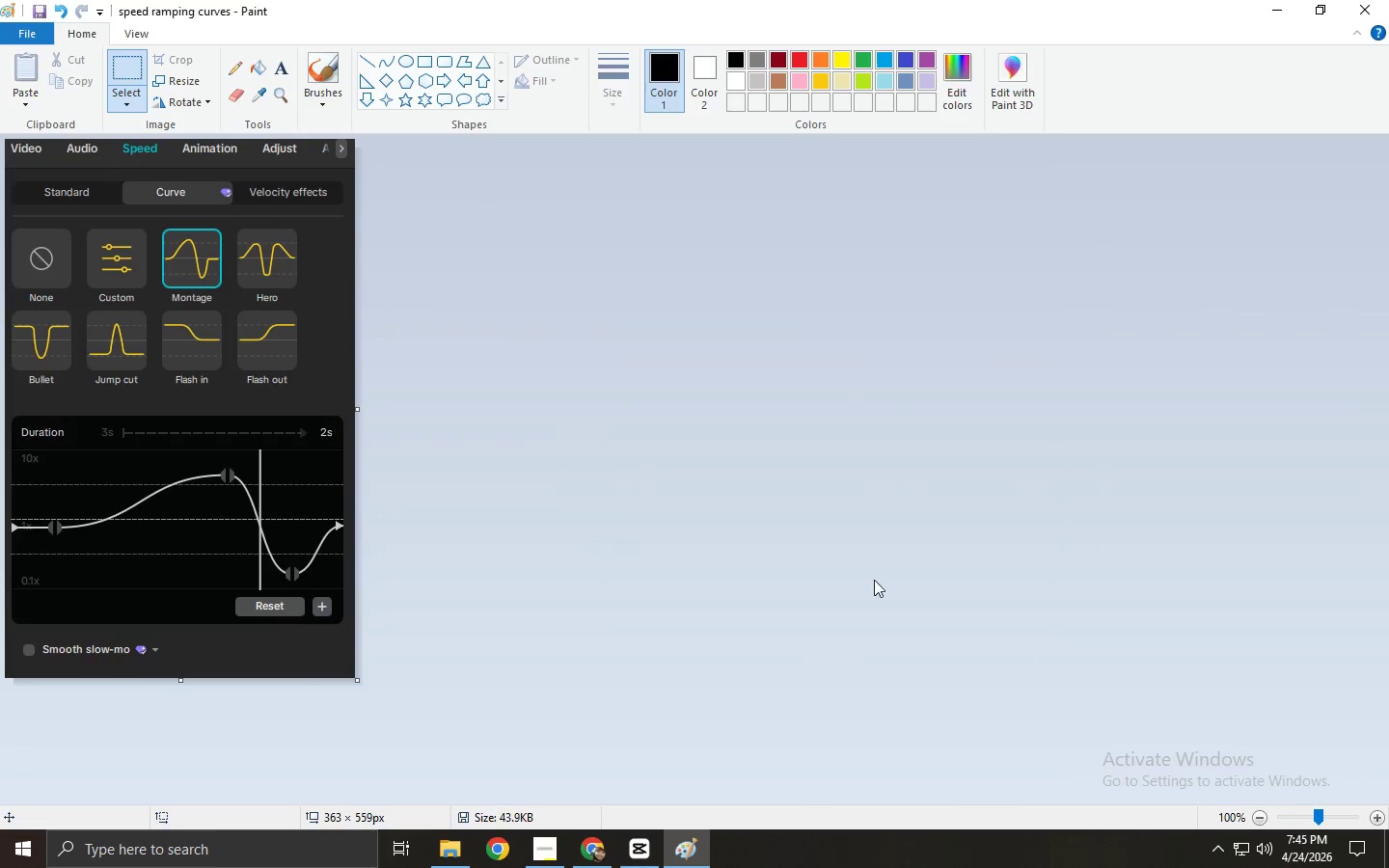 
key(Alt+AltLeft)
 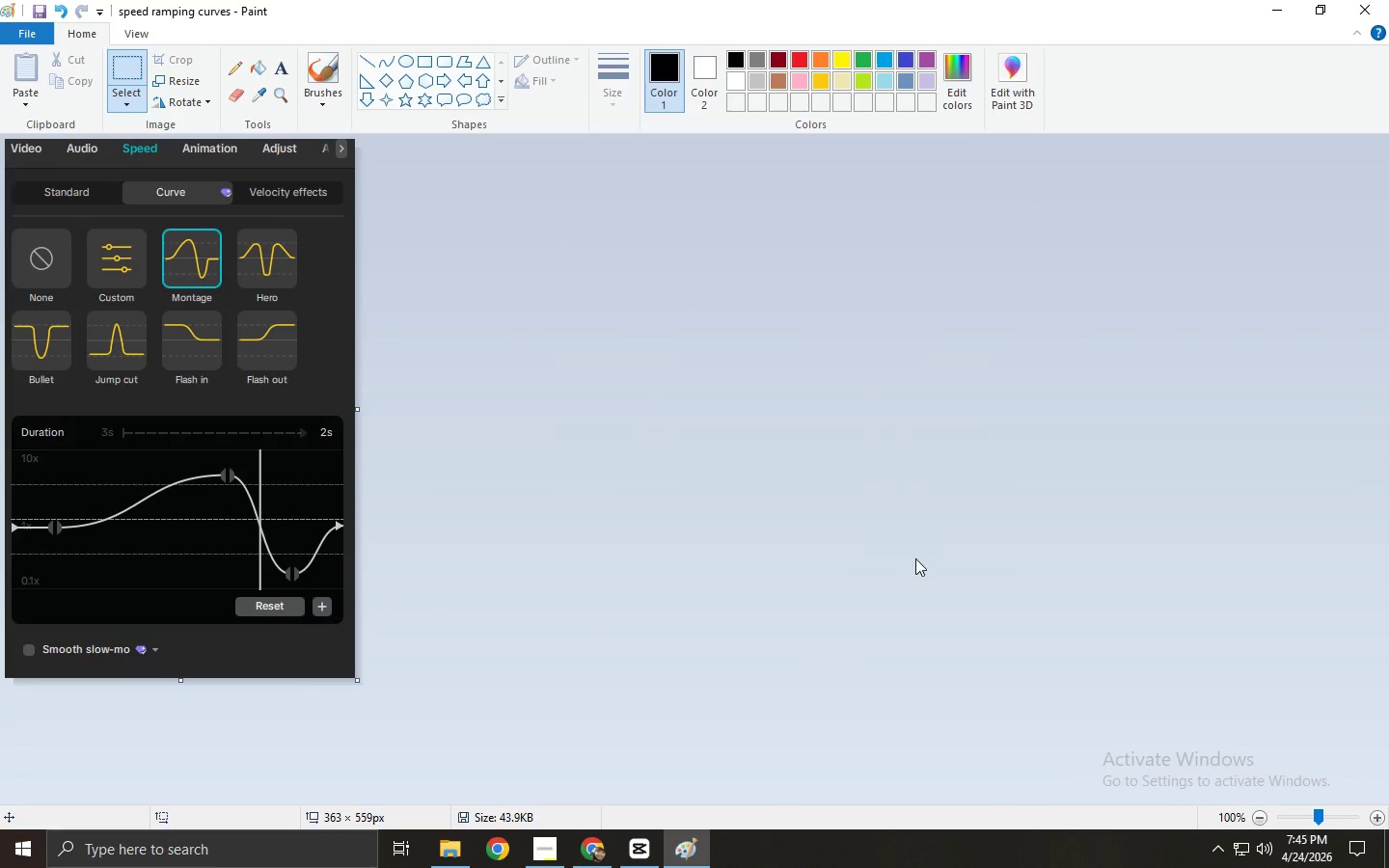 
key(Alt+Tab)